 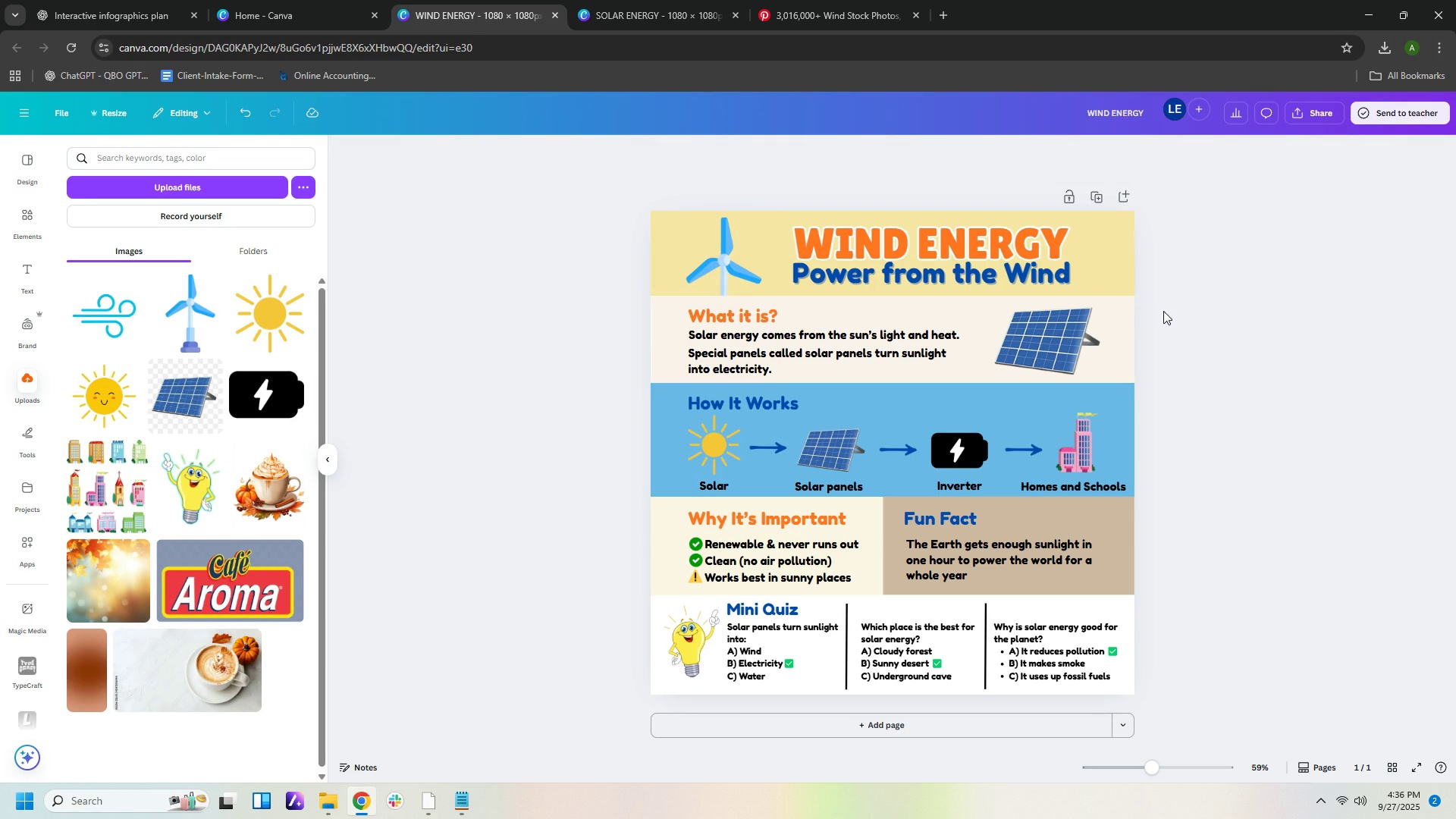 
mouse_move([753, 256])
 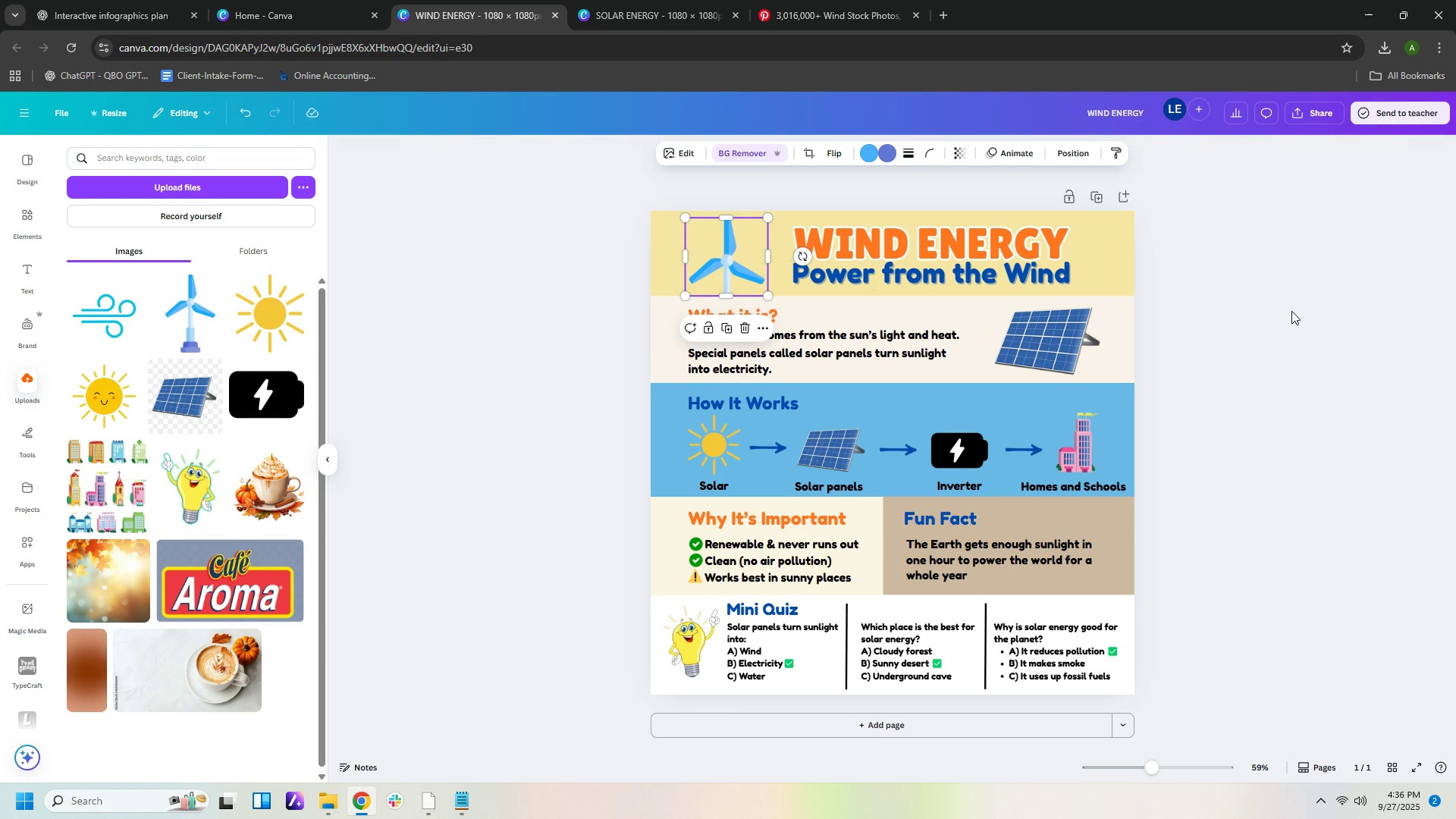 
left_click([1291, 311])
 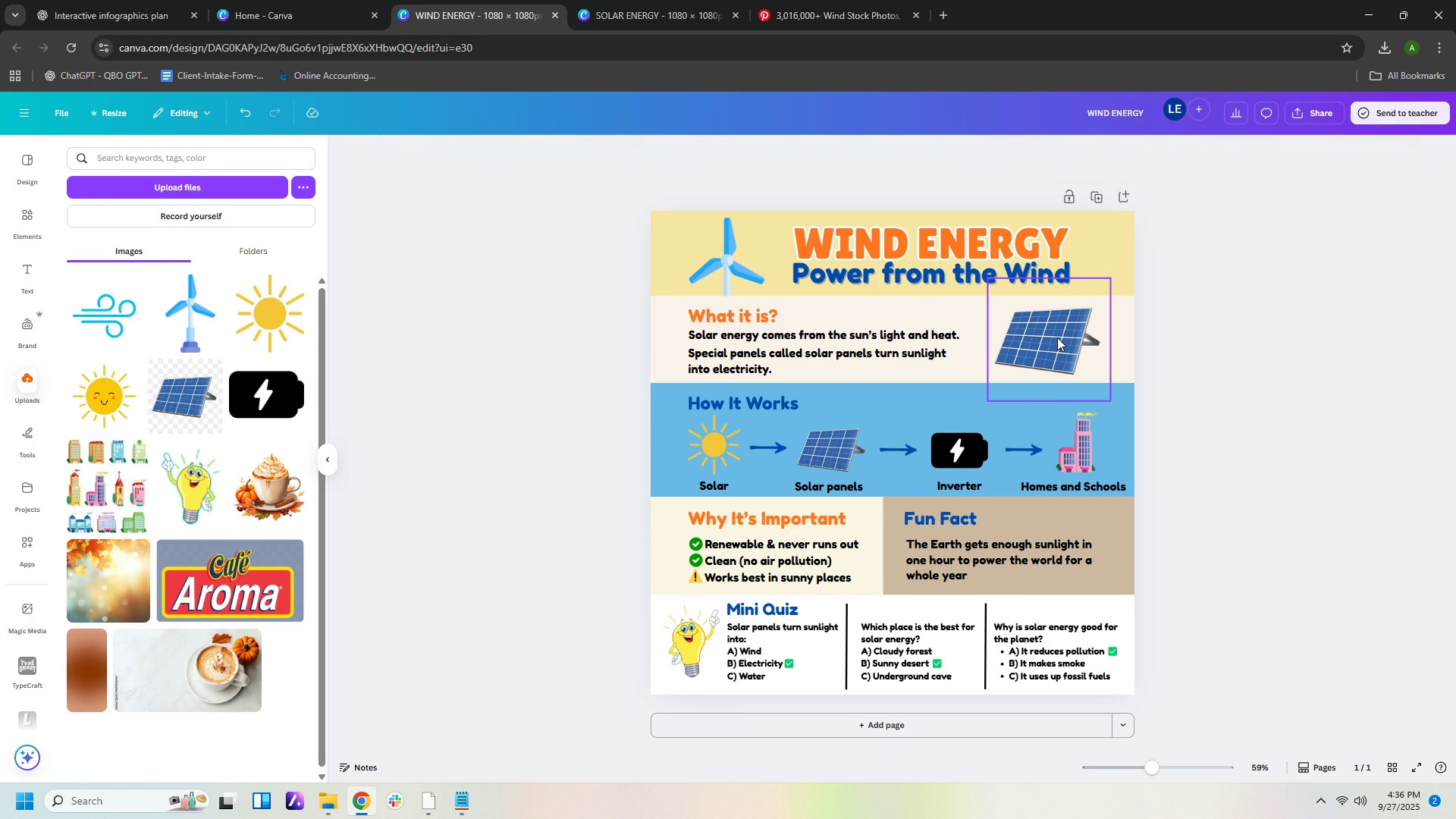 
left_click([1057, 339])
 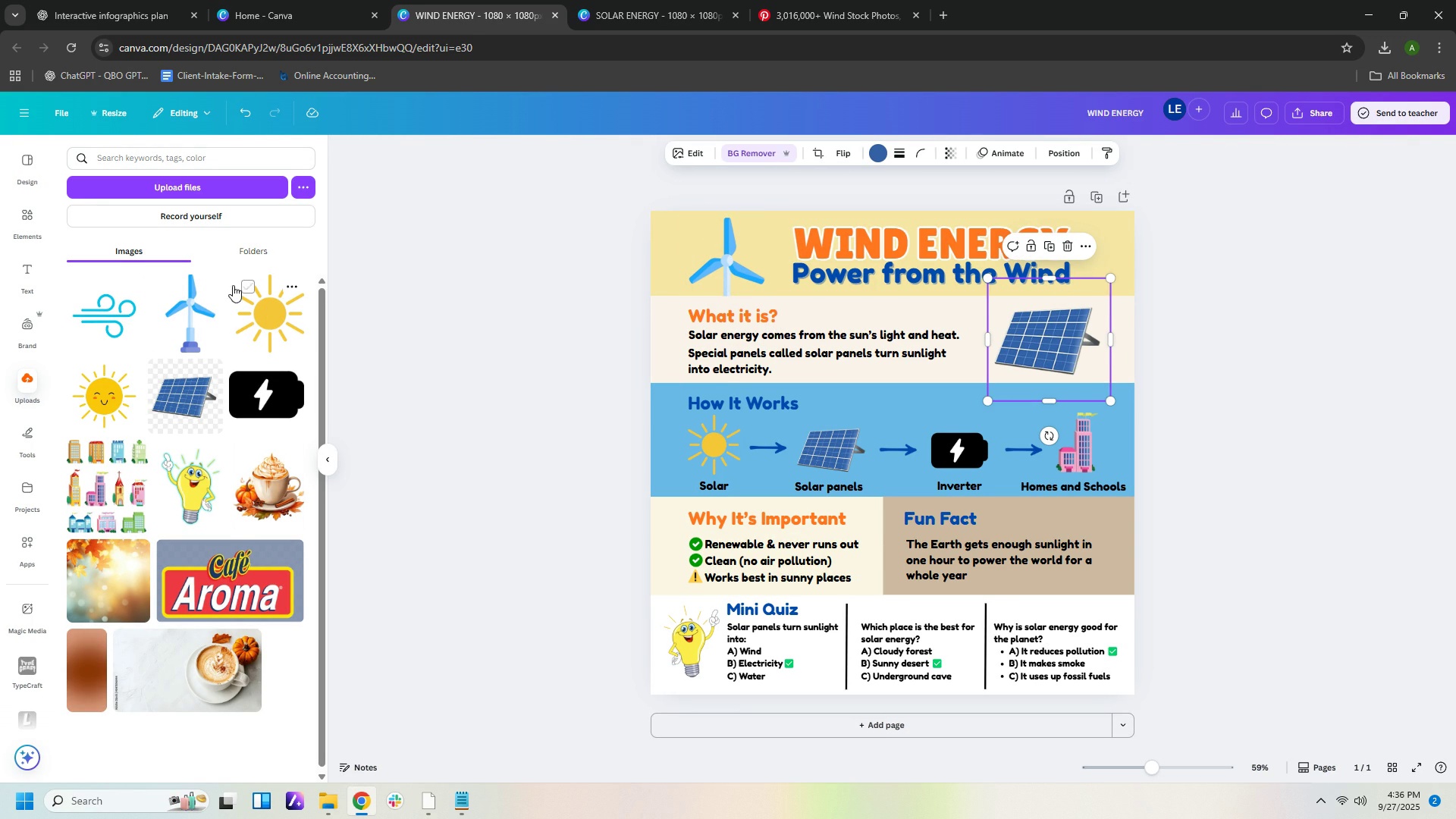 
left_click([208, 315])
 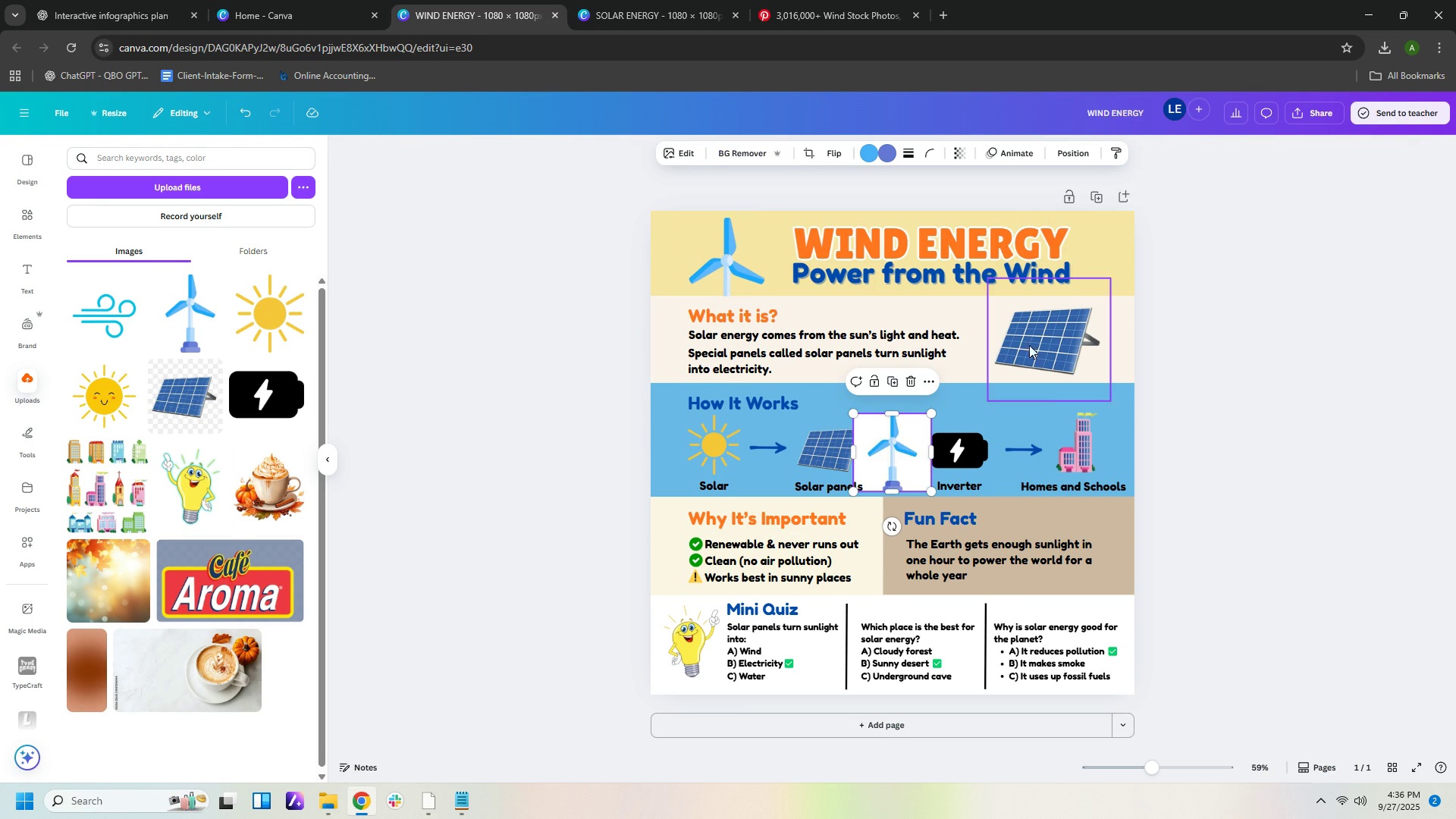 
left_click([1037, 345])
 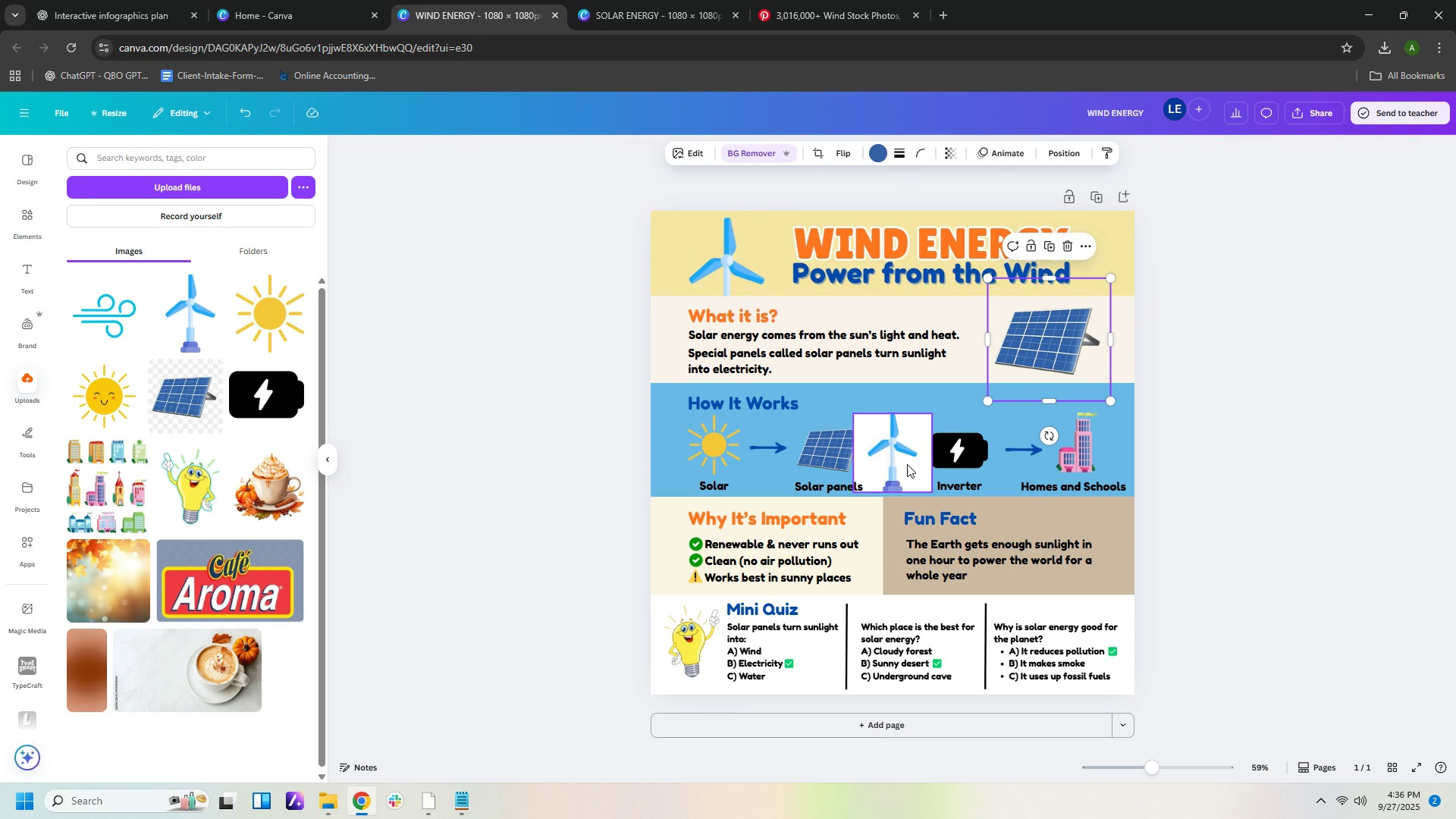 
left_click([907, 464])
 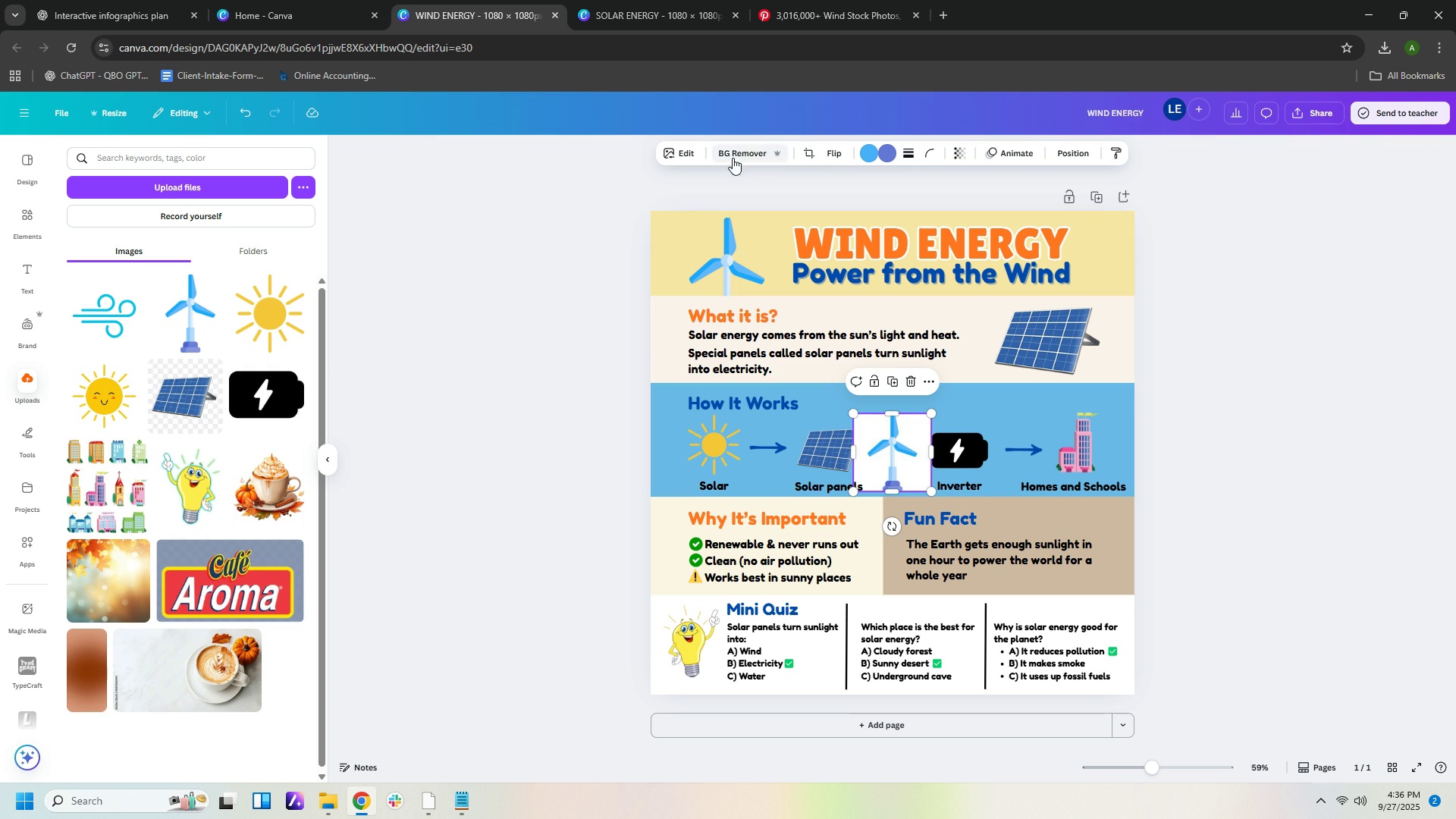 
left_click([733, 158])
 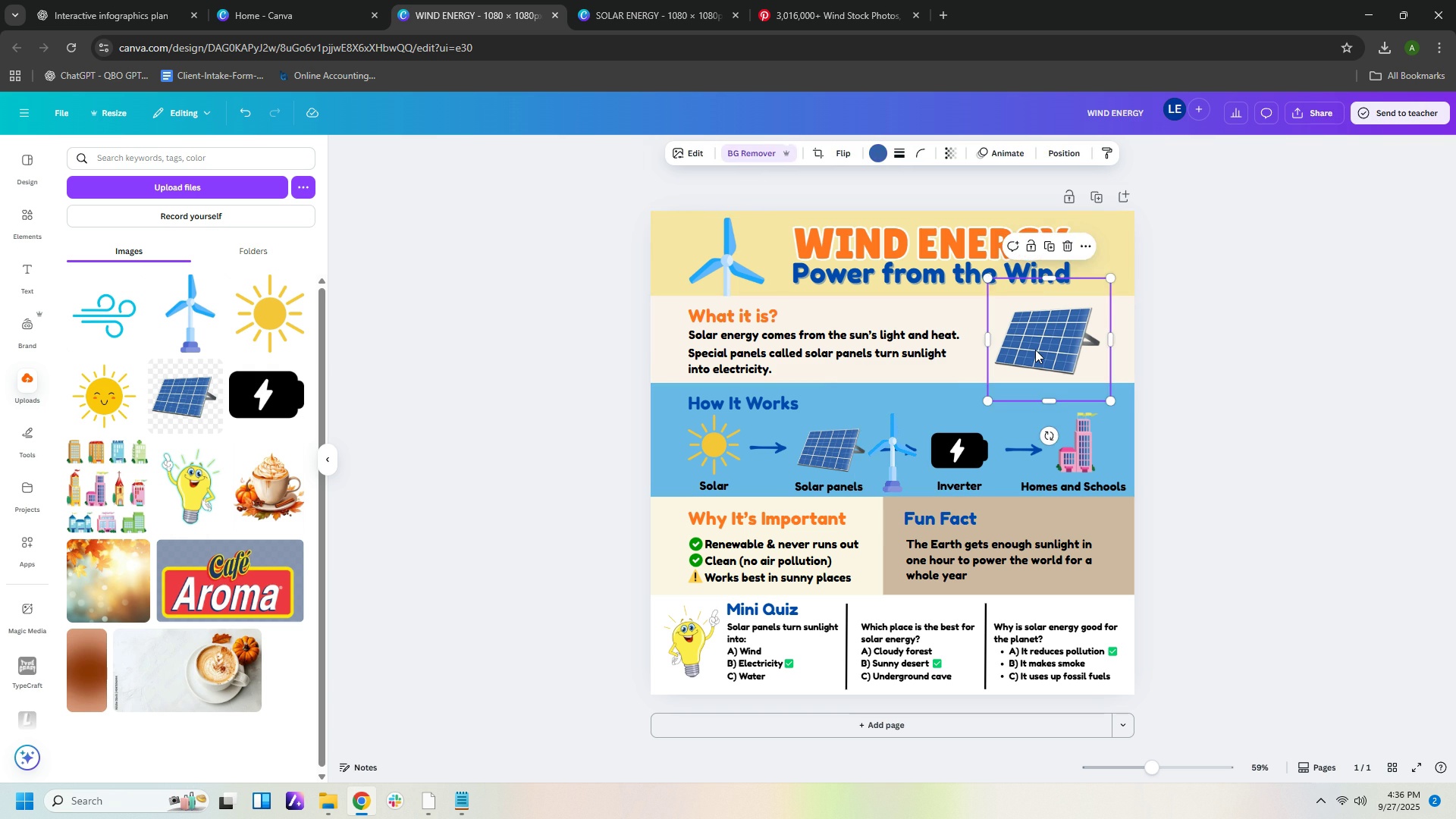 
left_click([1035, 350])
 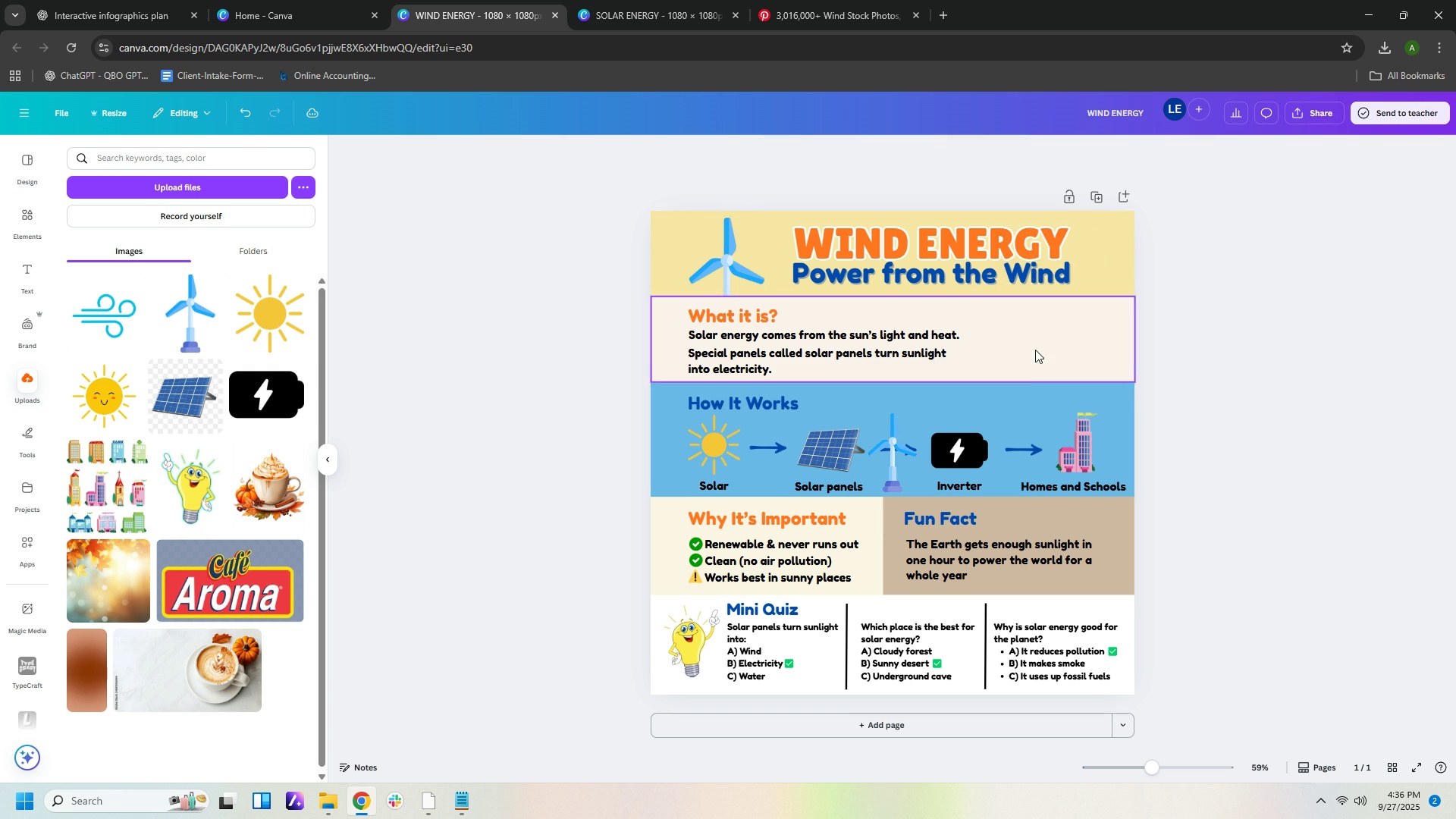 
key(Delete)